 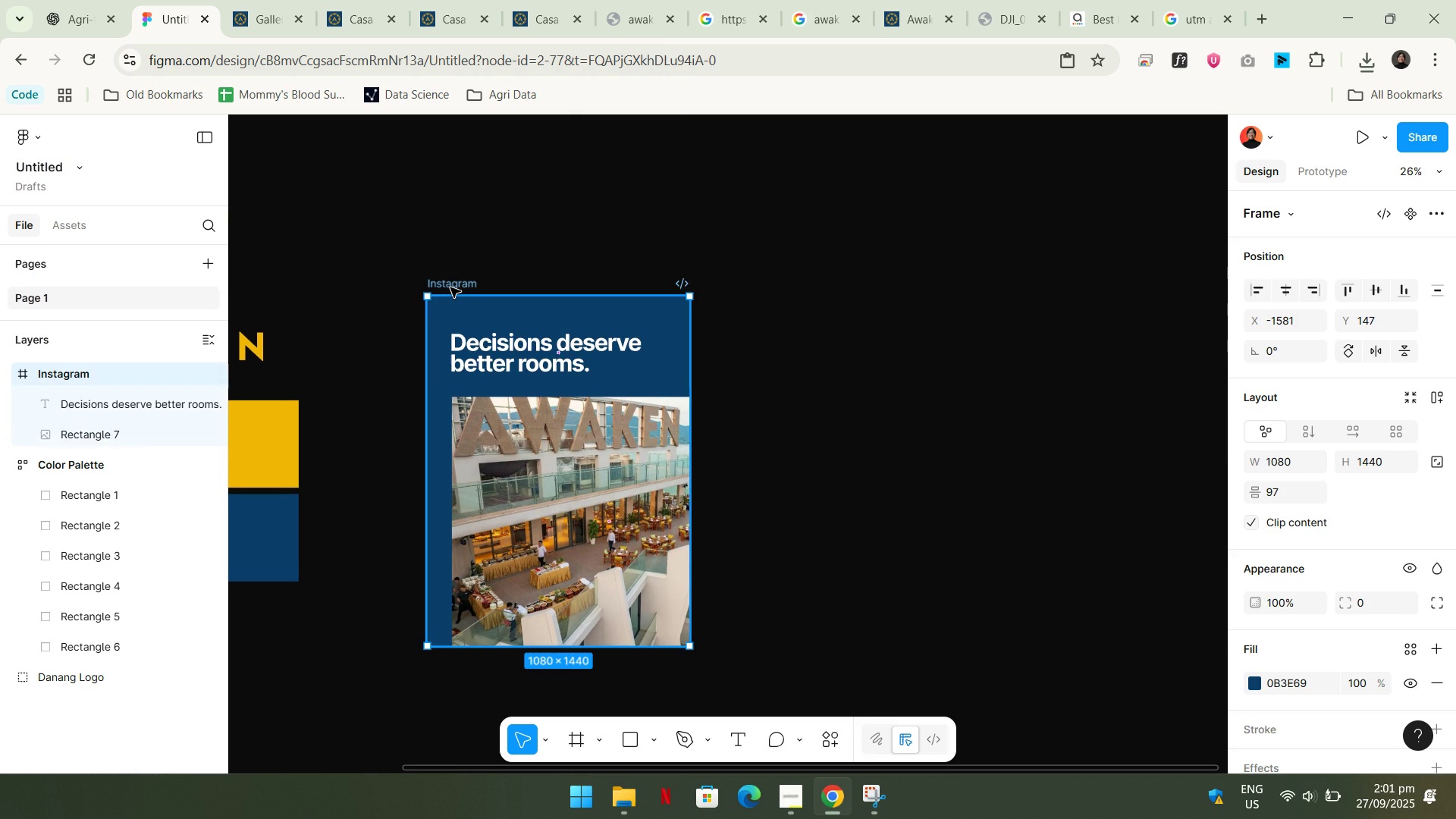 
key(Control+ControlLeft)
 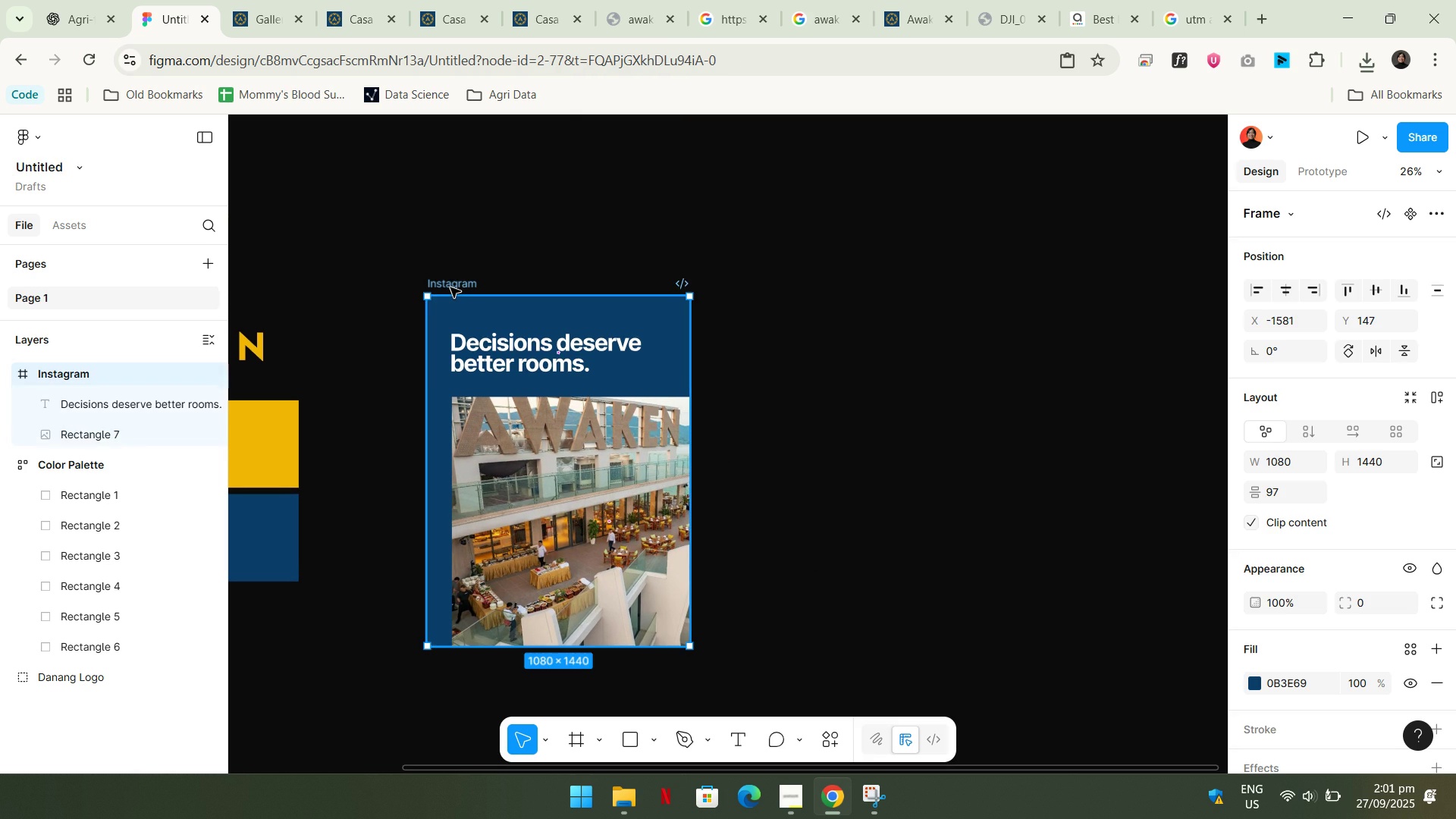 
key(Control+D)
 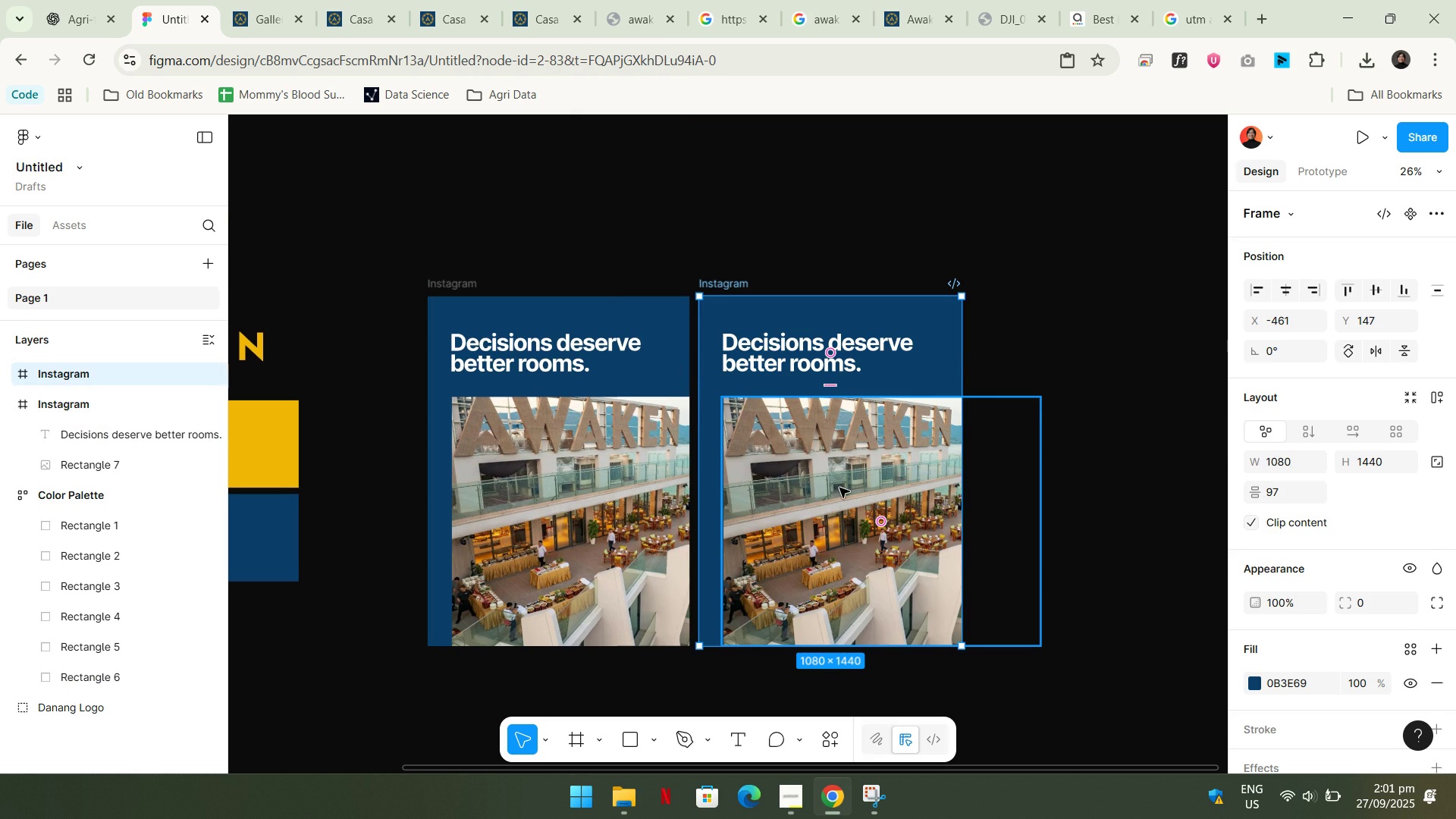 
left_click([839, 489])
 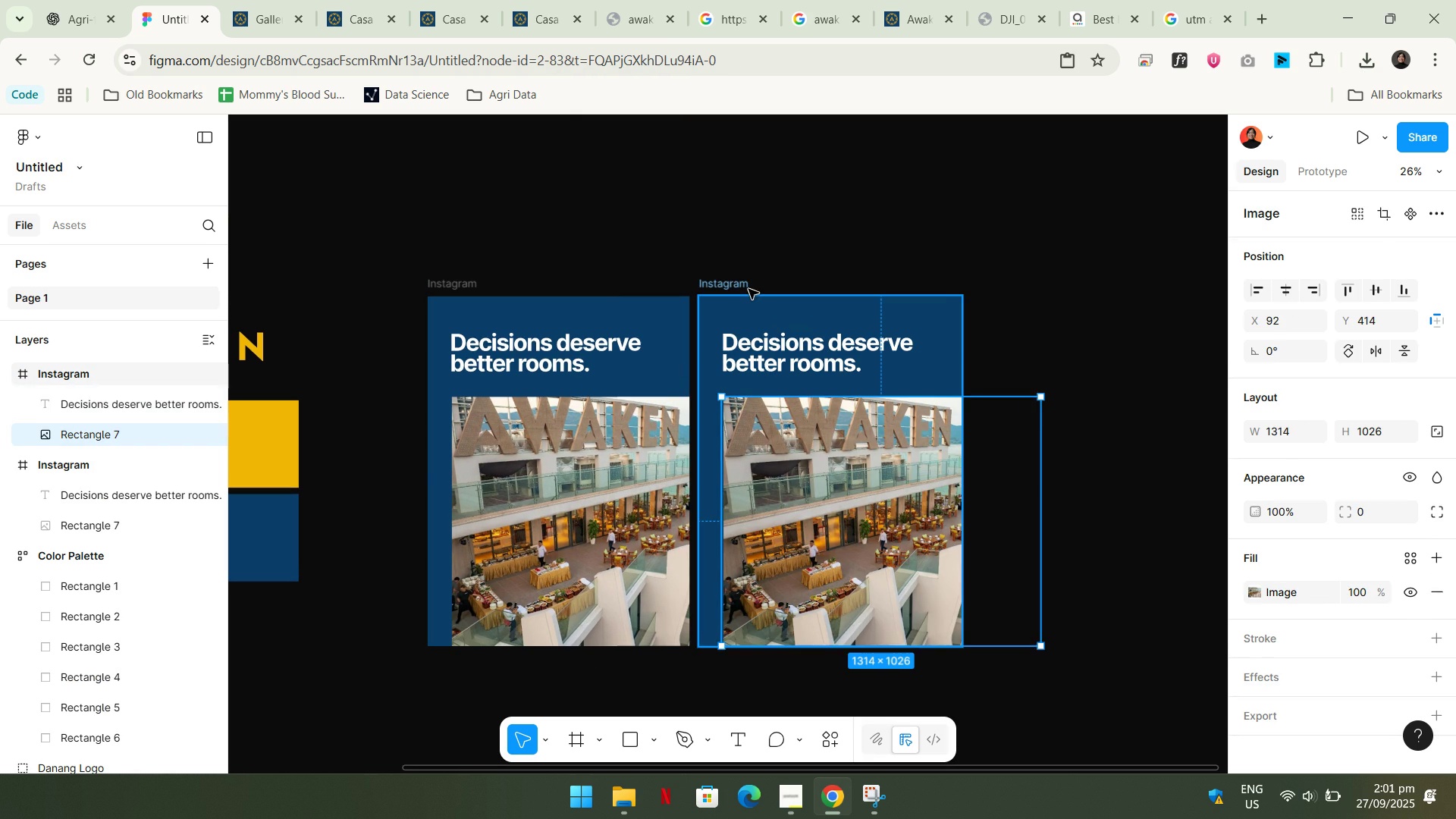 
left_click([748, 289])